 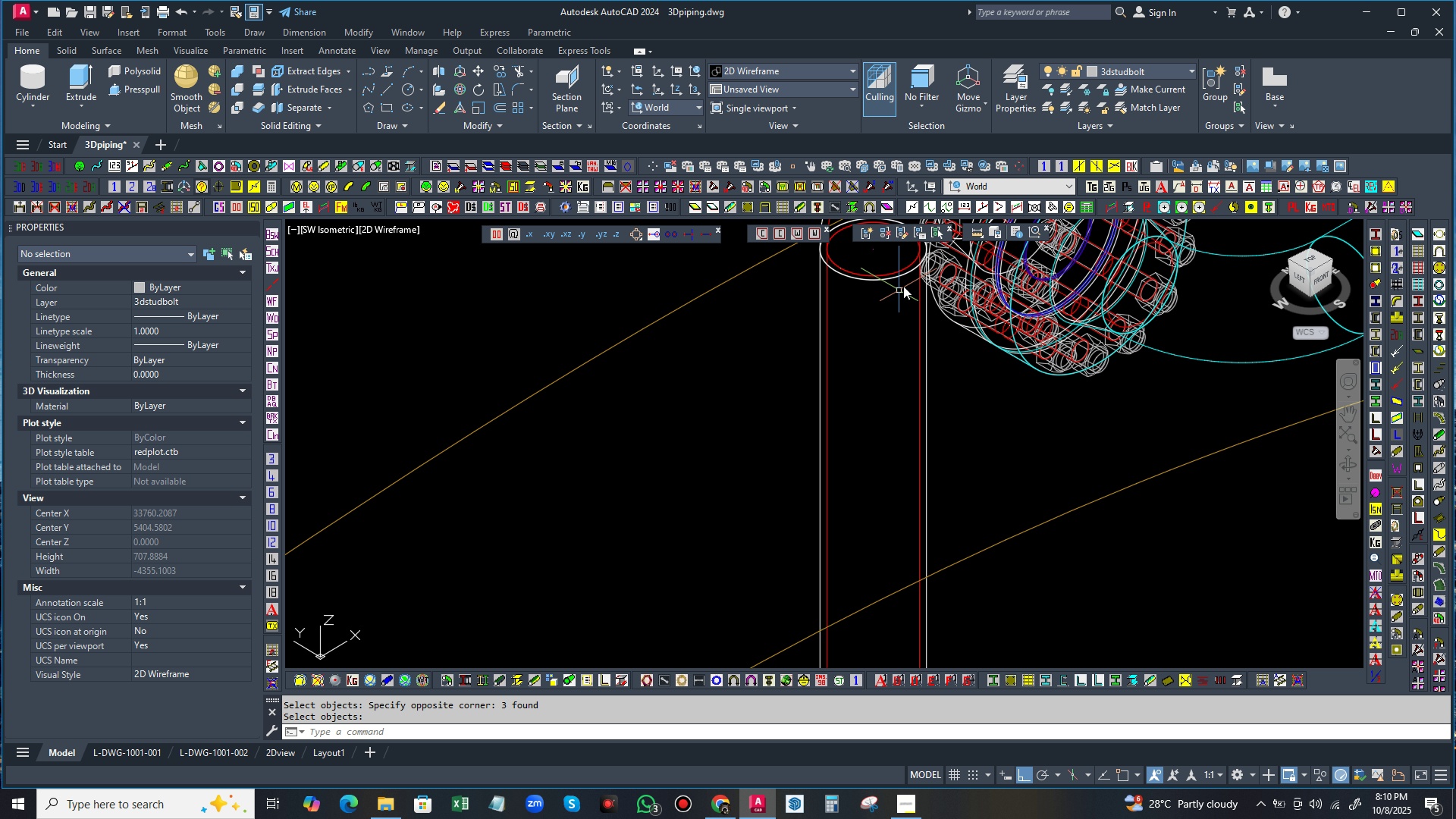 
left_click([934, 234])
 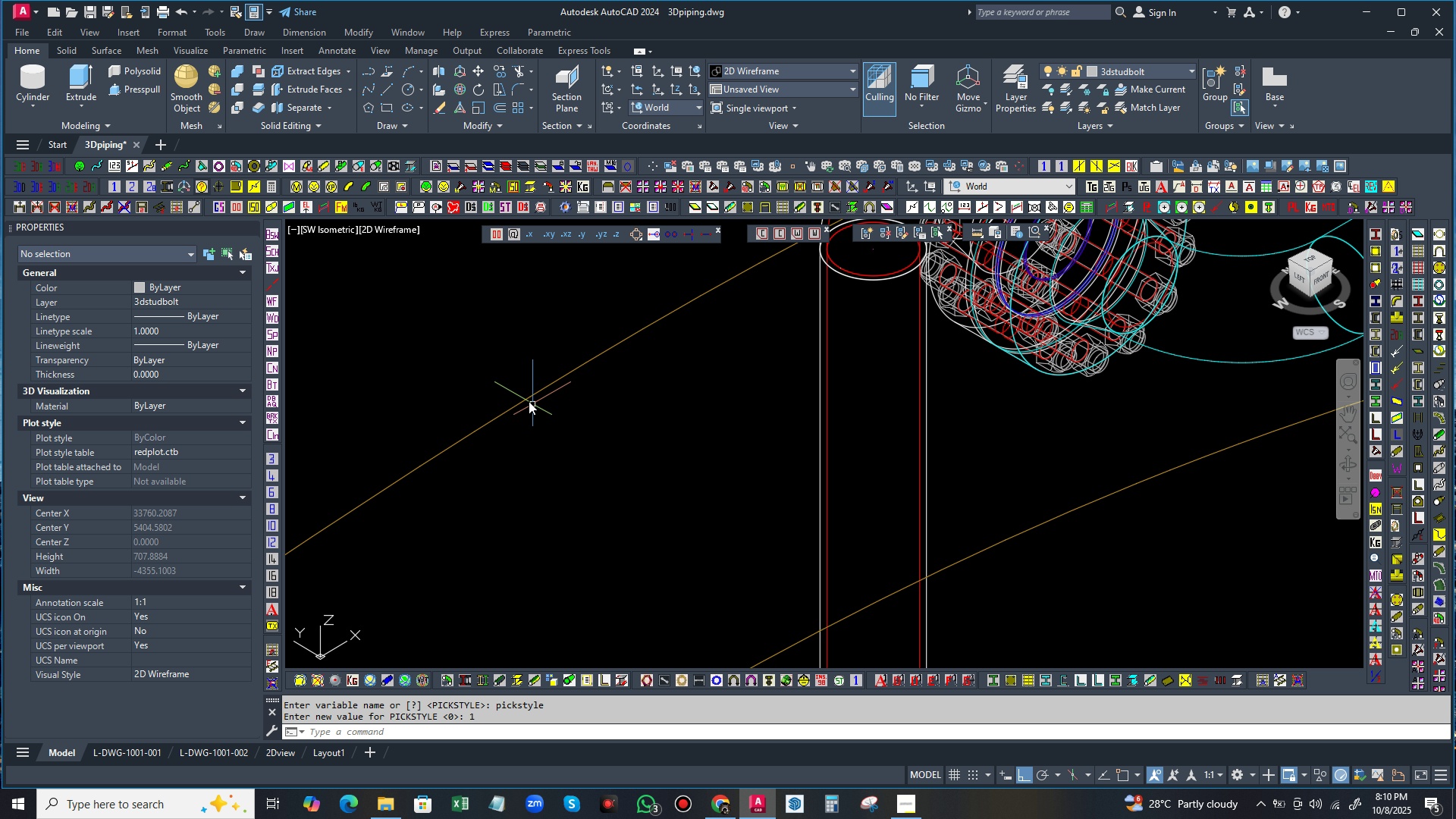 
scroll: coordinate [523, 387], scroll_direction: down, amount: 3.0
 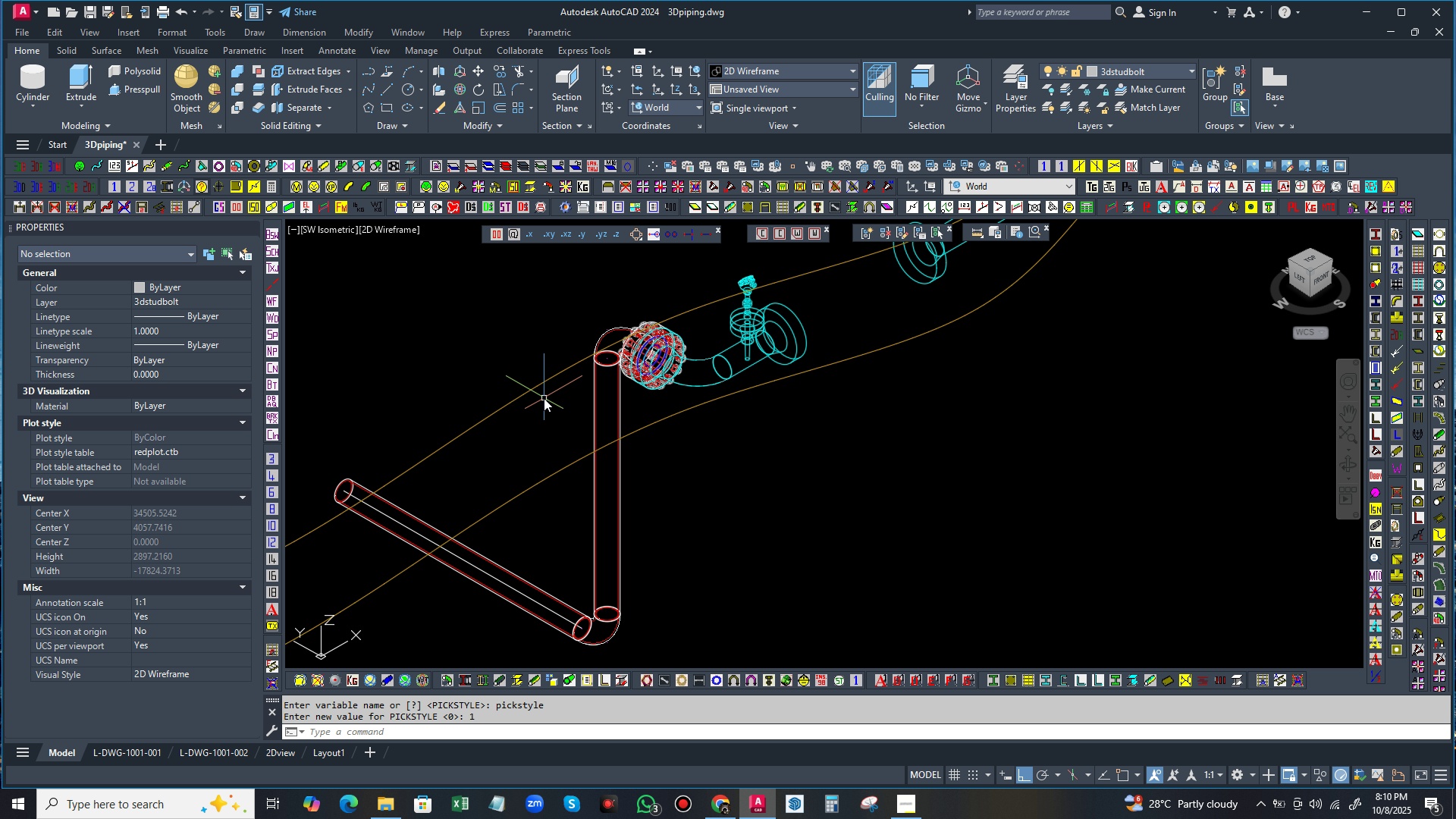 
wait(5.87)
 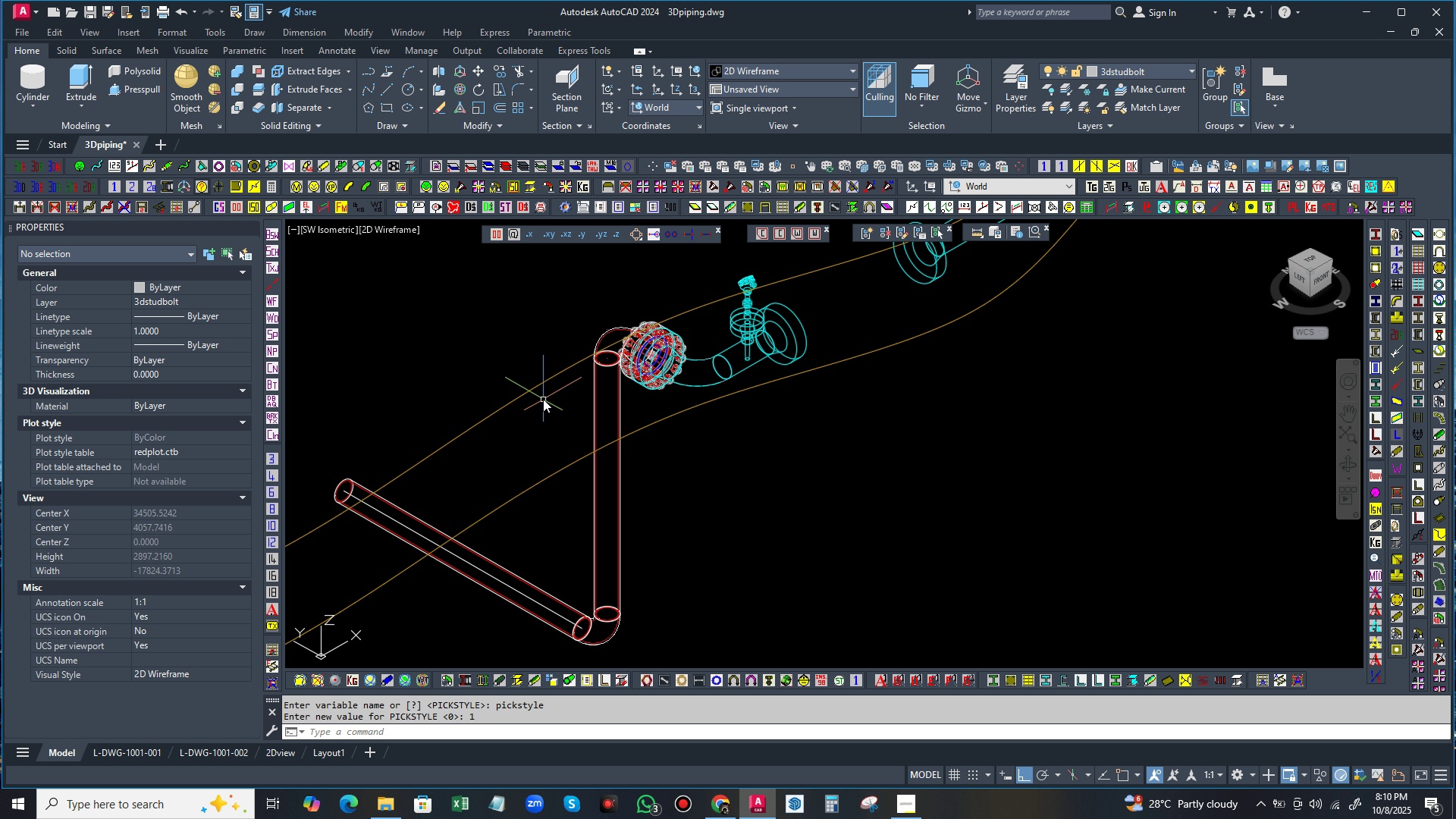 
scroll: coordinate [569, 388], scroll_direction: down, amount: 2.0
 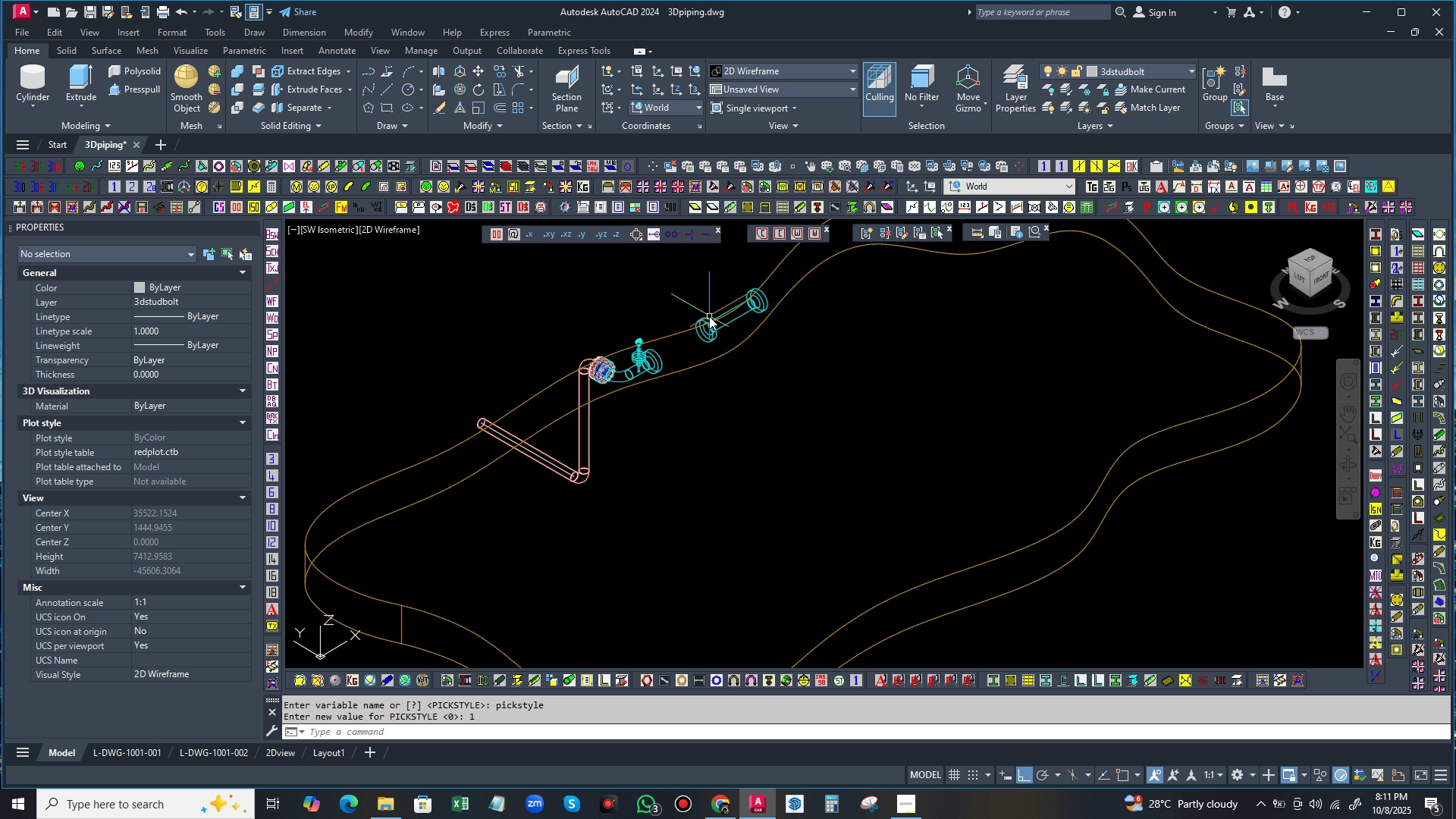 
scroll: coordinate [709, 315], scroll_direction: up, amount: 1.0
 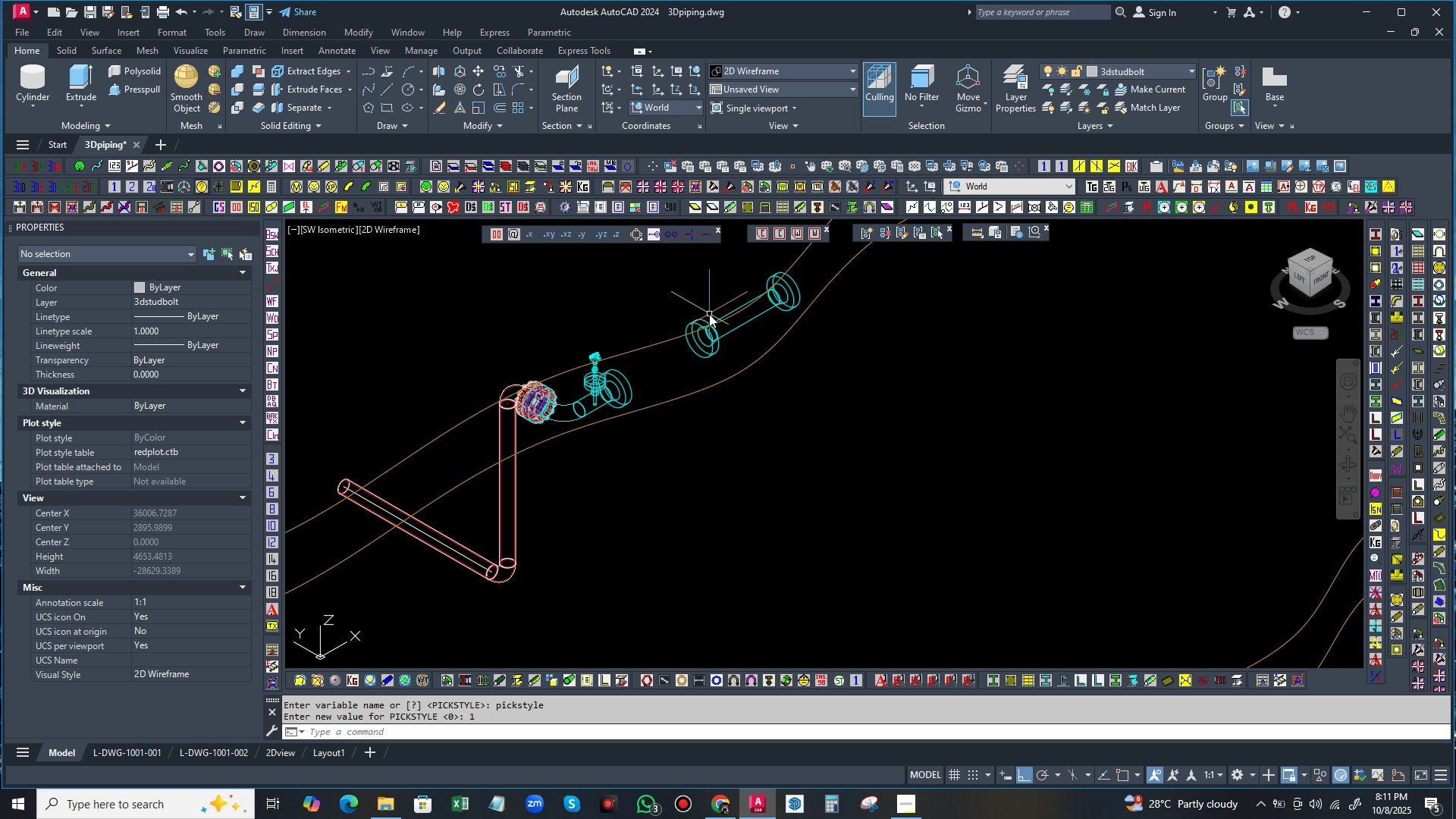 
scroll: coordinate [694, 330], scroll_direction: down, amount: 2.0
 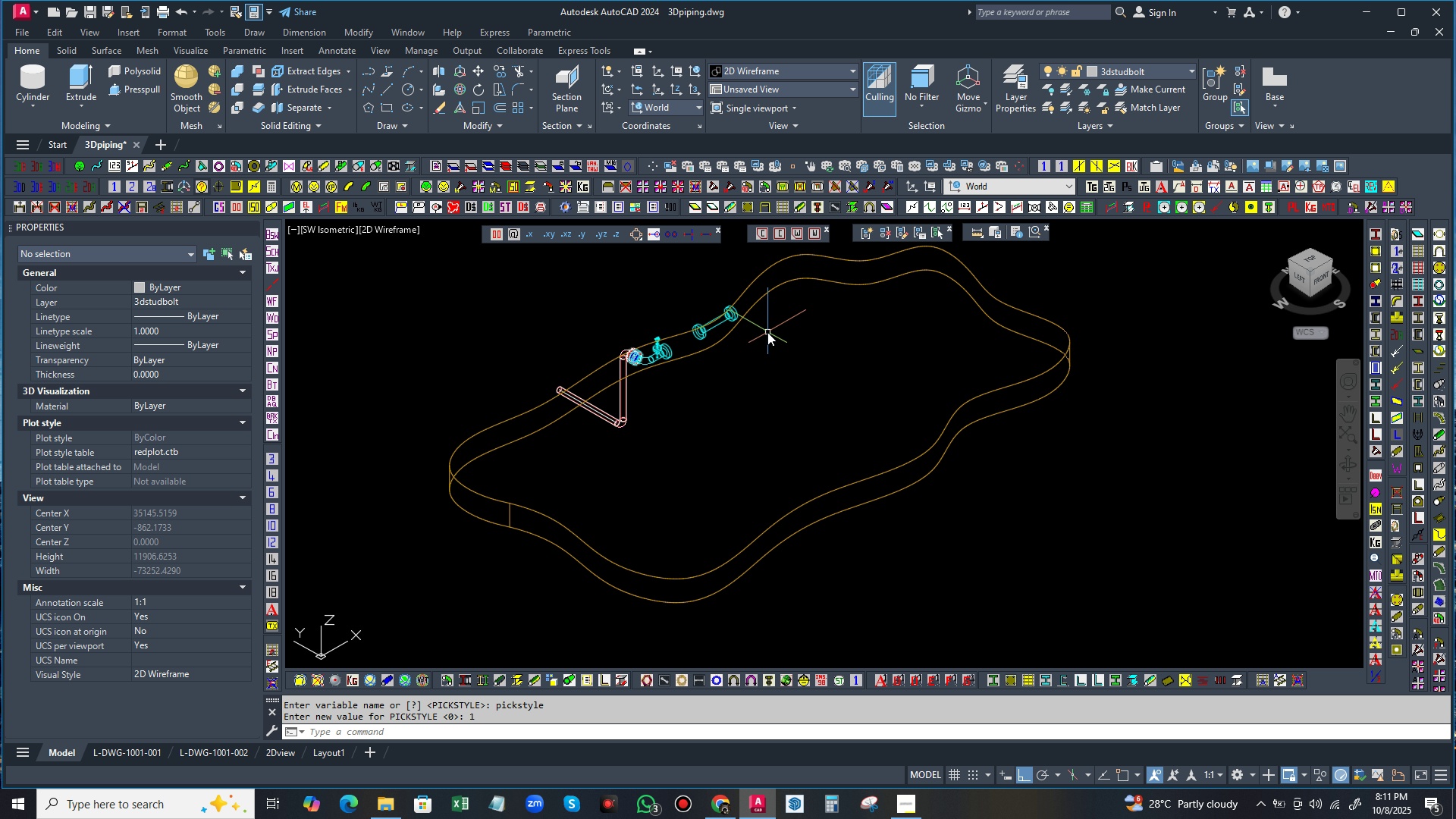 
scroll: coordinate [767, 332], scroll_direction: up, amount: 1.0
 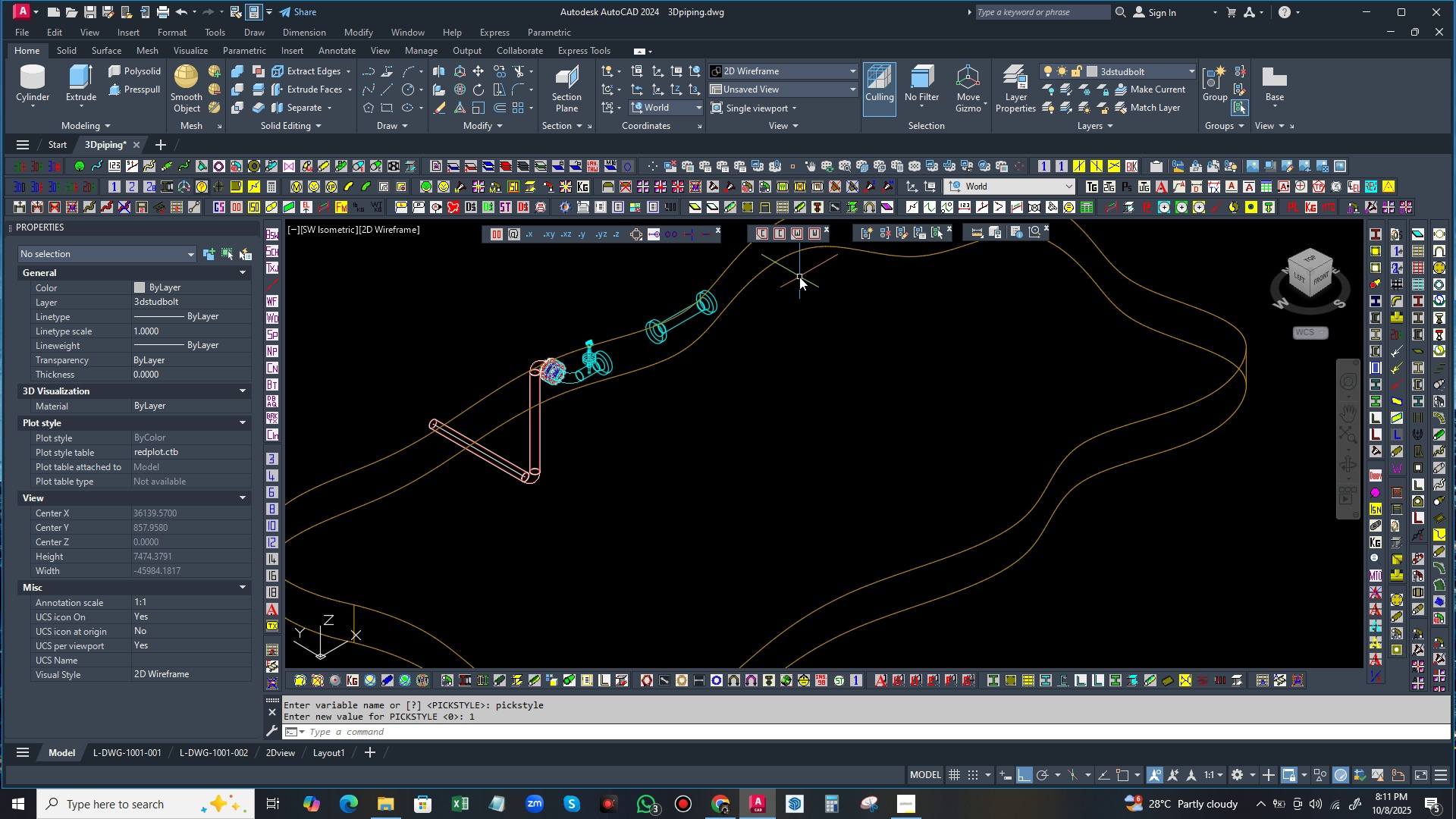 
wait(17.97)
 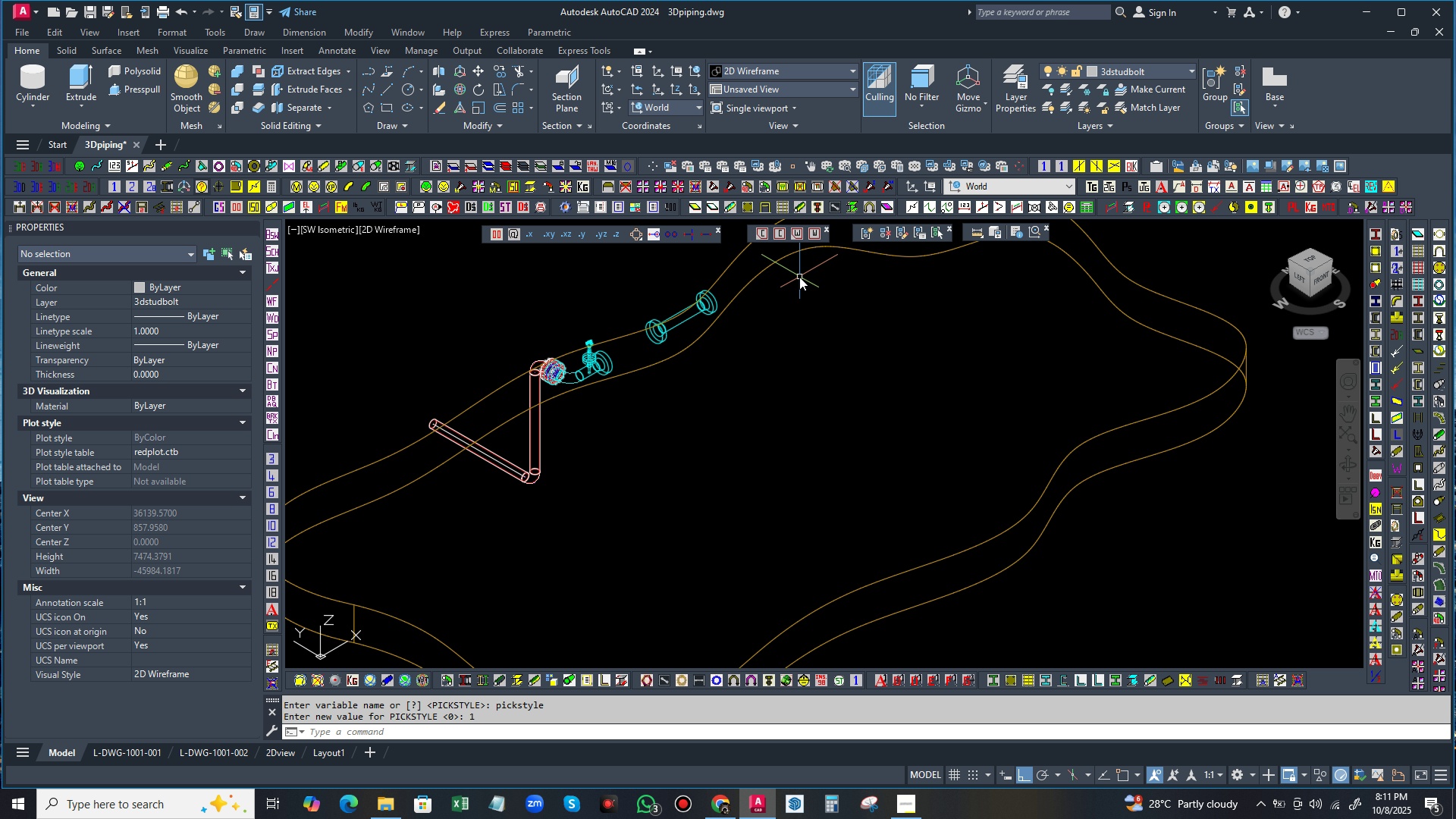 
scroll: coordinate [803, 444], scroll_direction: up, amount: 2.0
 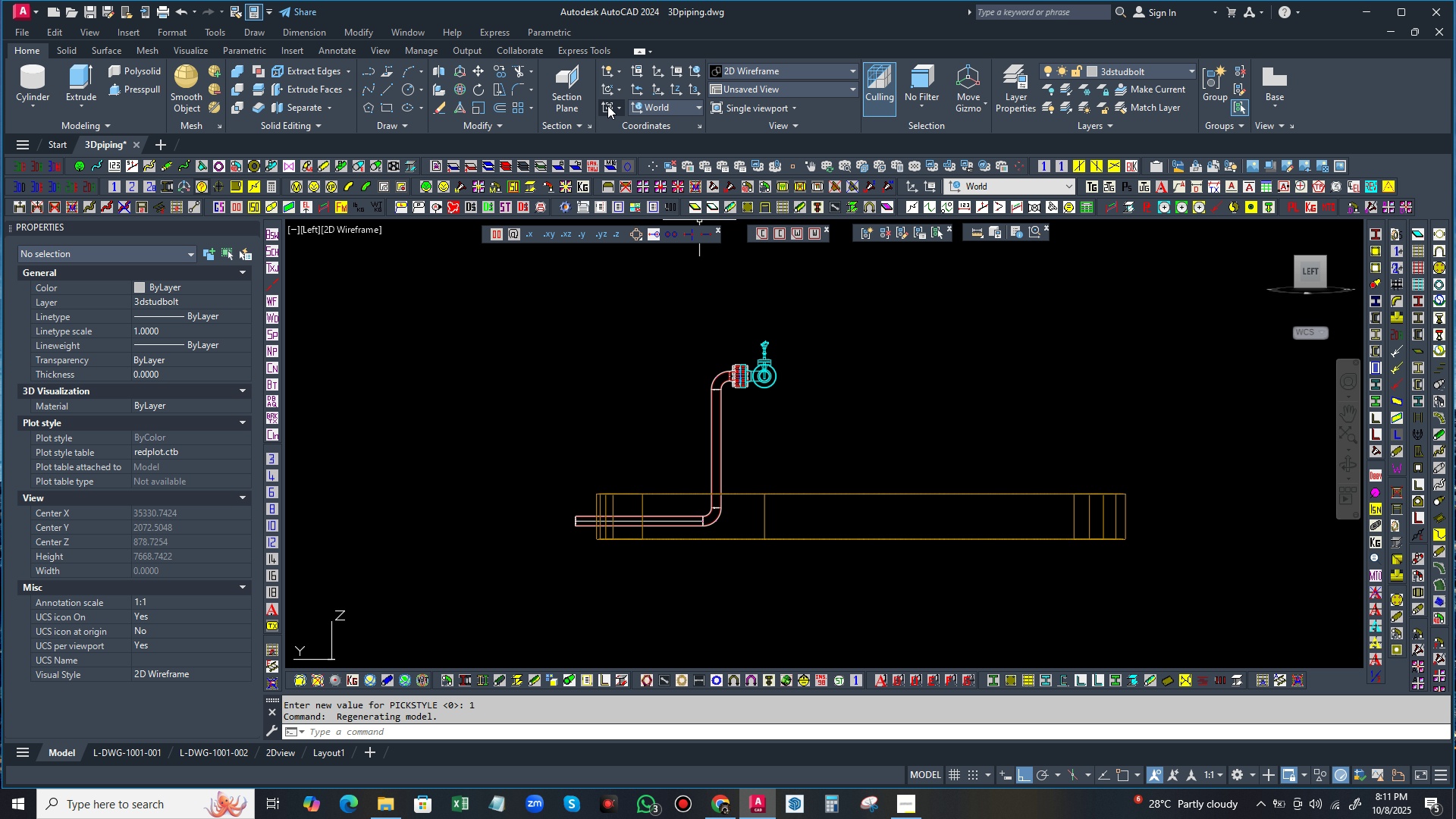 
left_click([607, 105])
 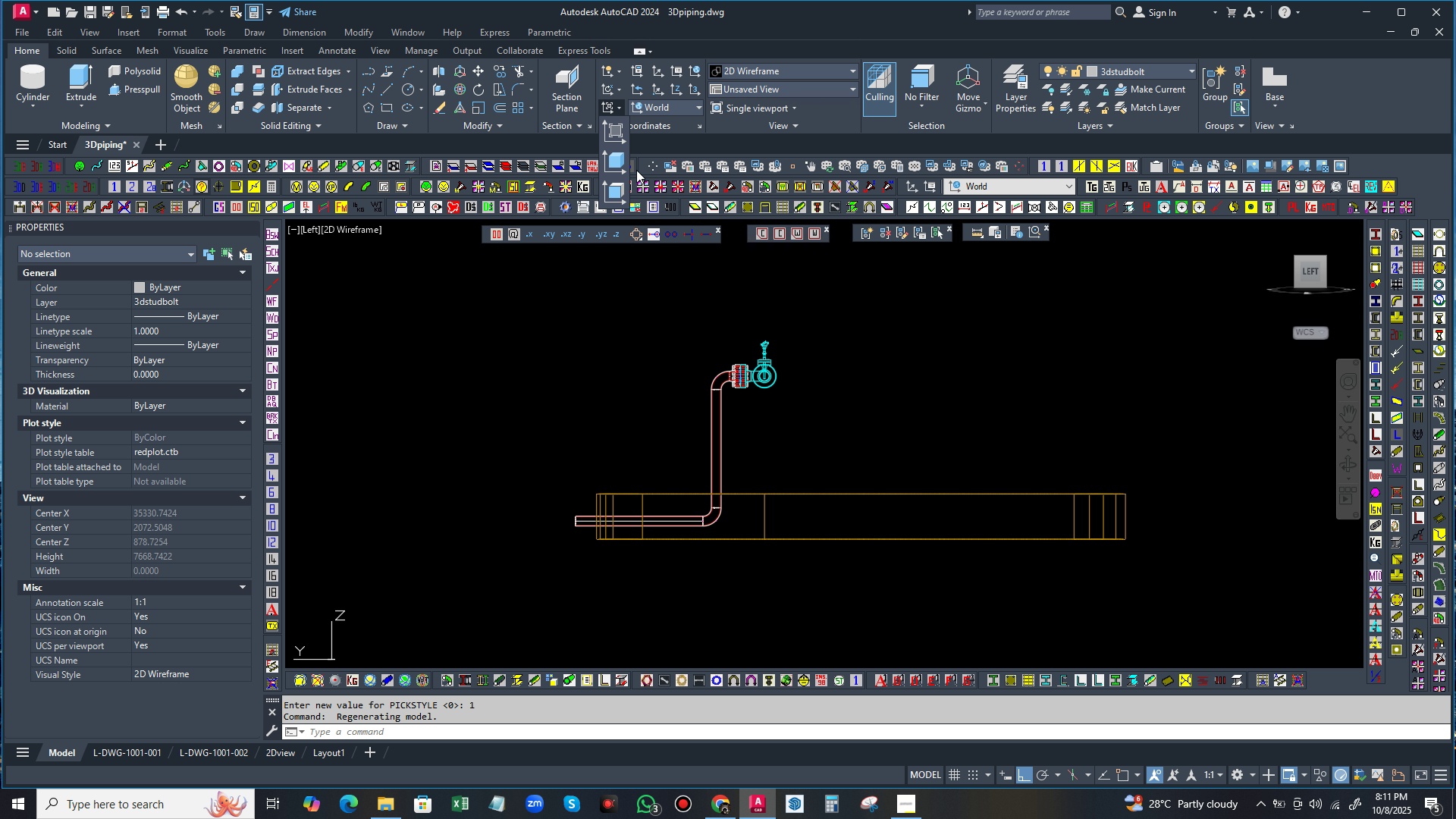 
left_click([616, 131])
 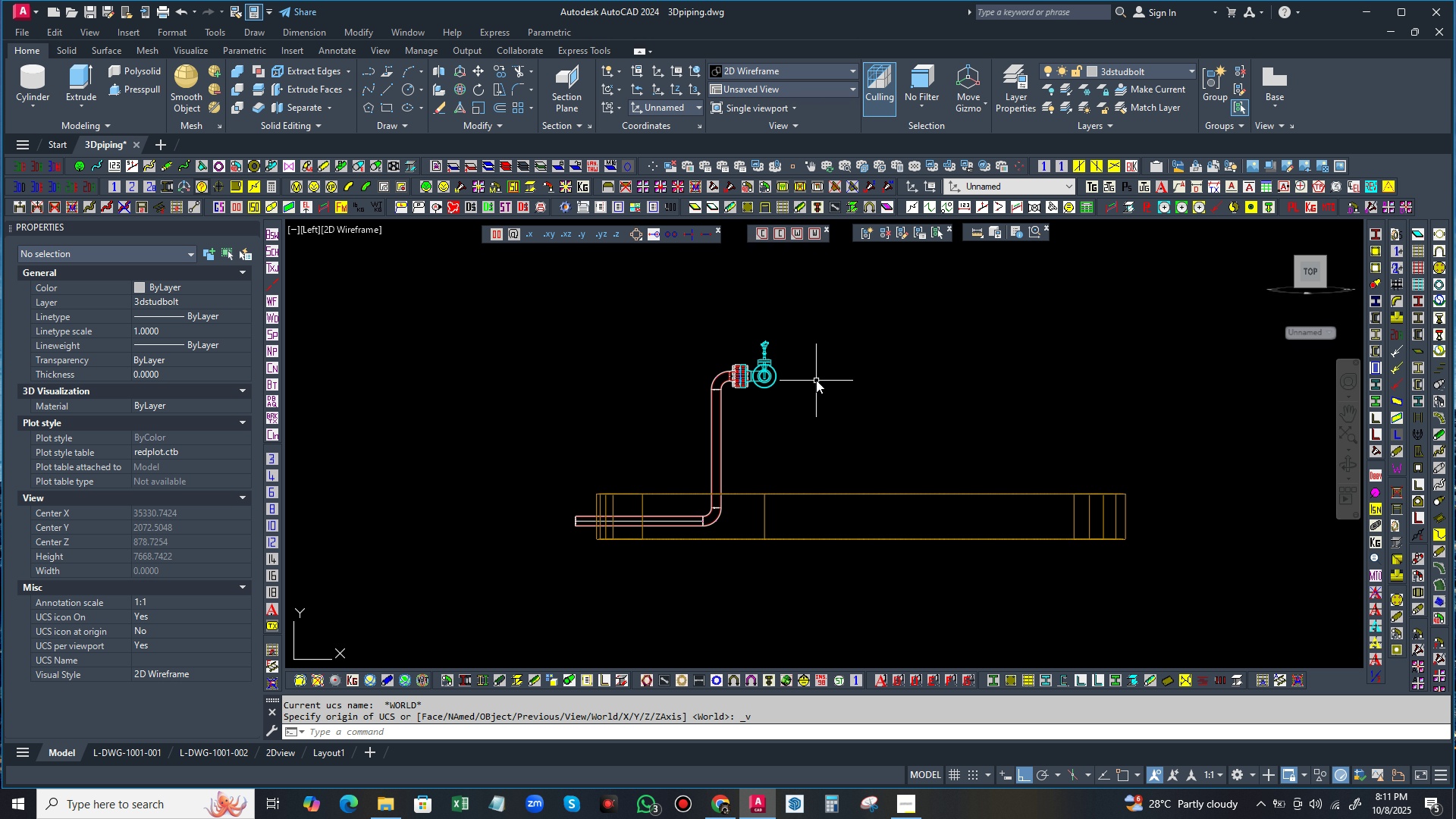 
scroll: coordinate [801, 364], scroll_direction: up, amount: 2.0
 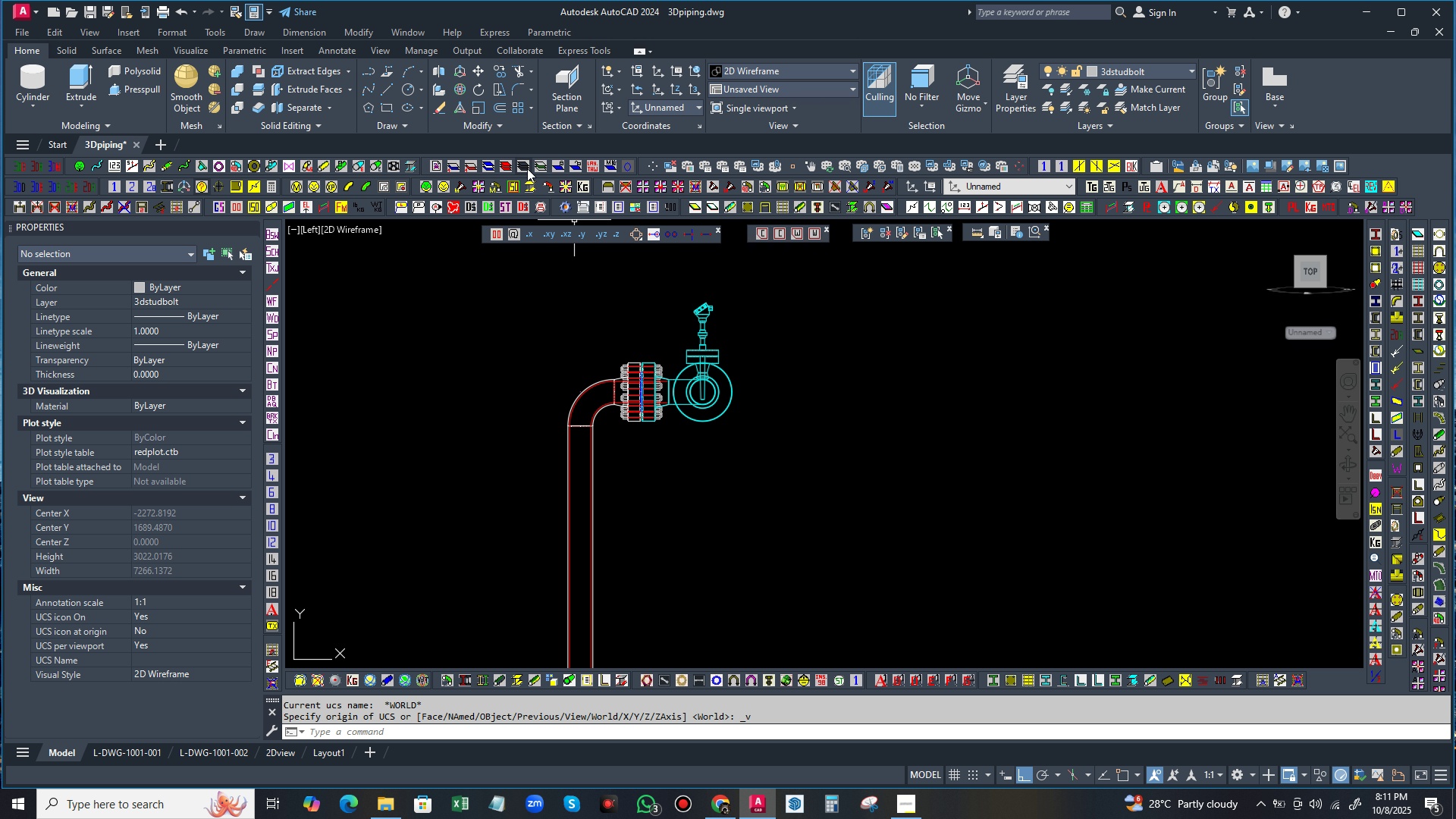 
left_click([524, 168])